 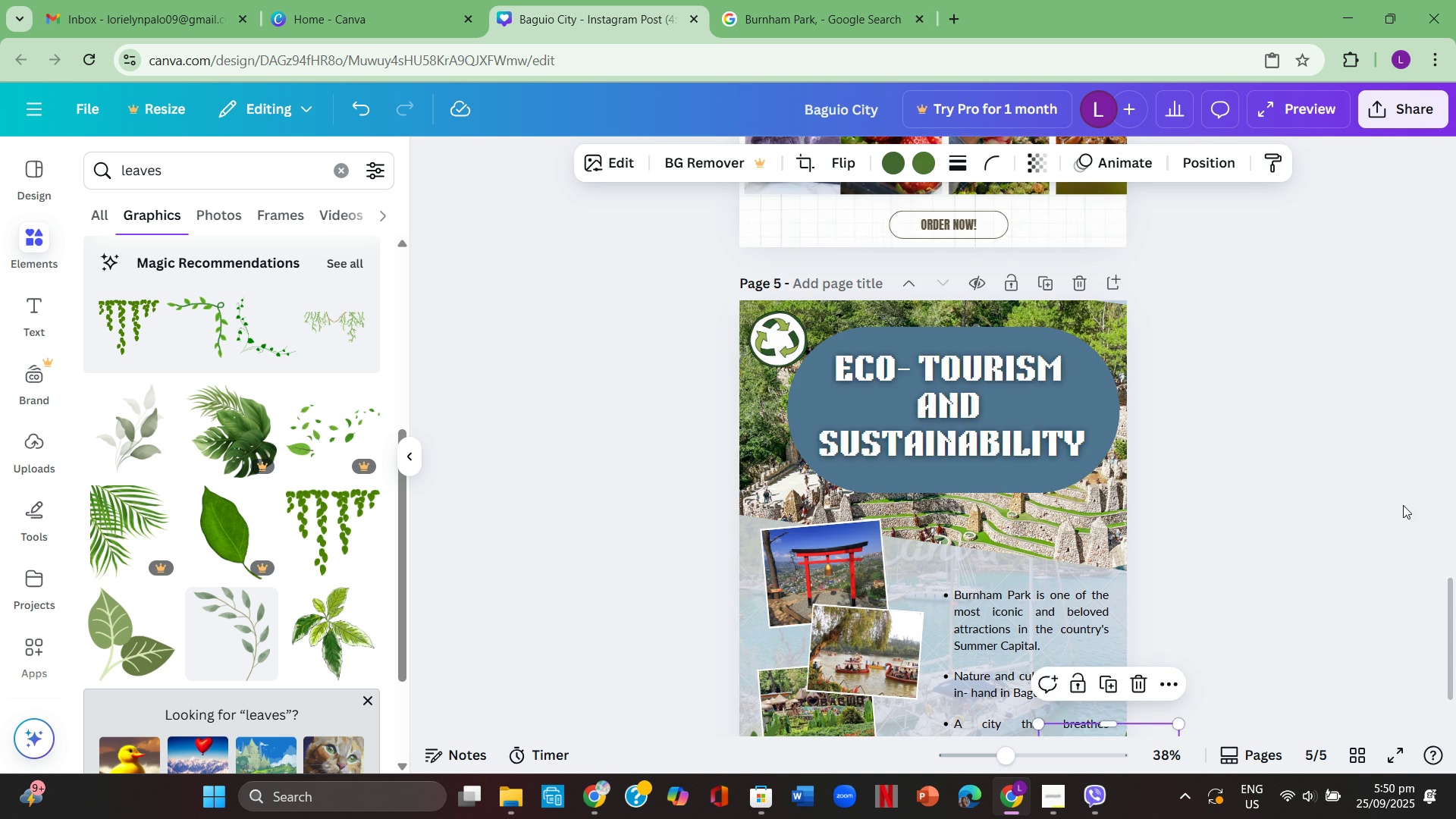 
scroll: coordinate [1238, 486], scroll_direction: down, amount: 3.0
 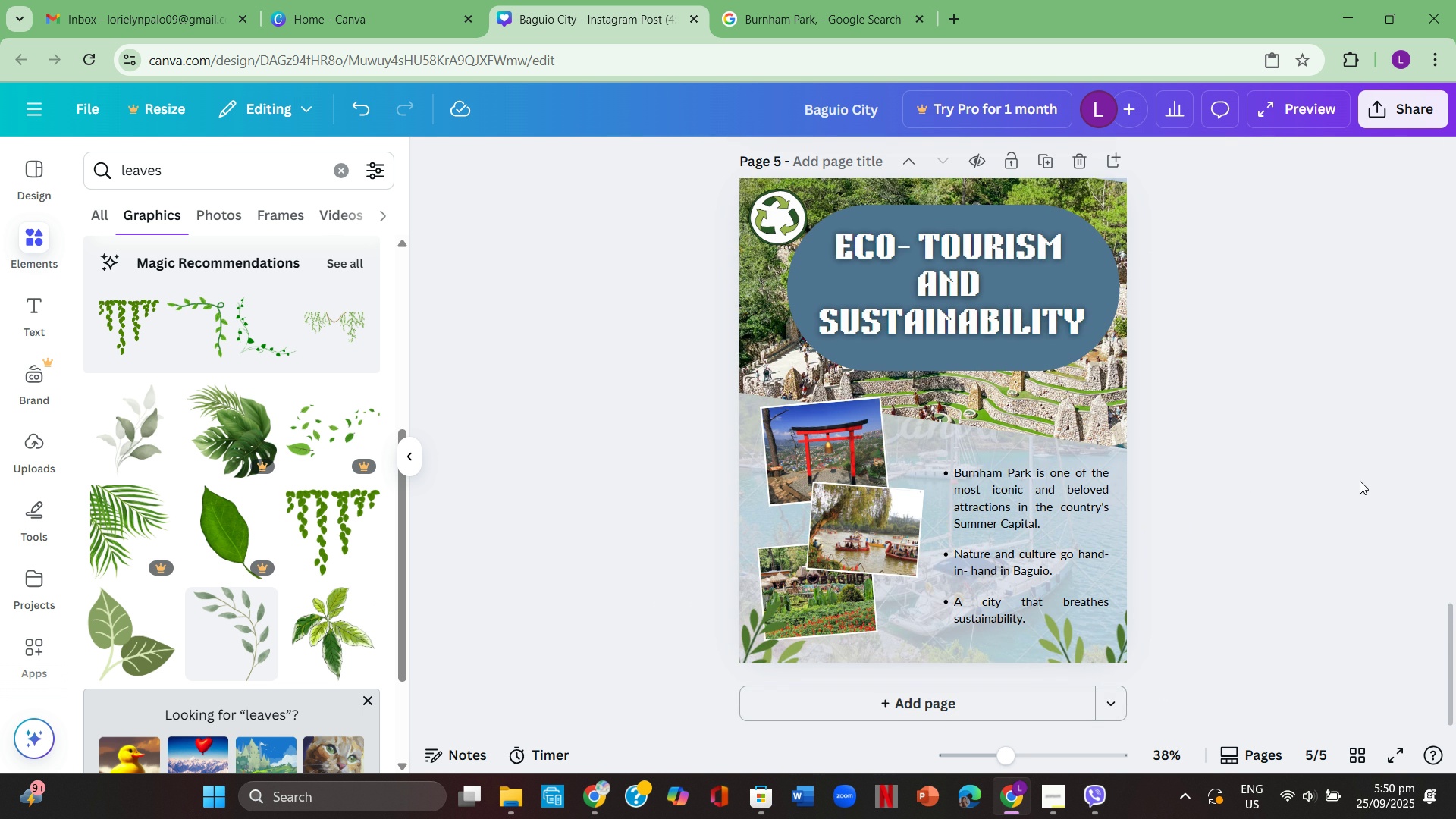 
left_click([1360, 481])
 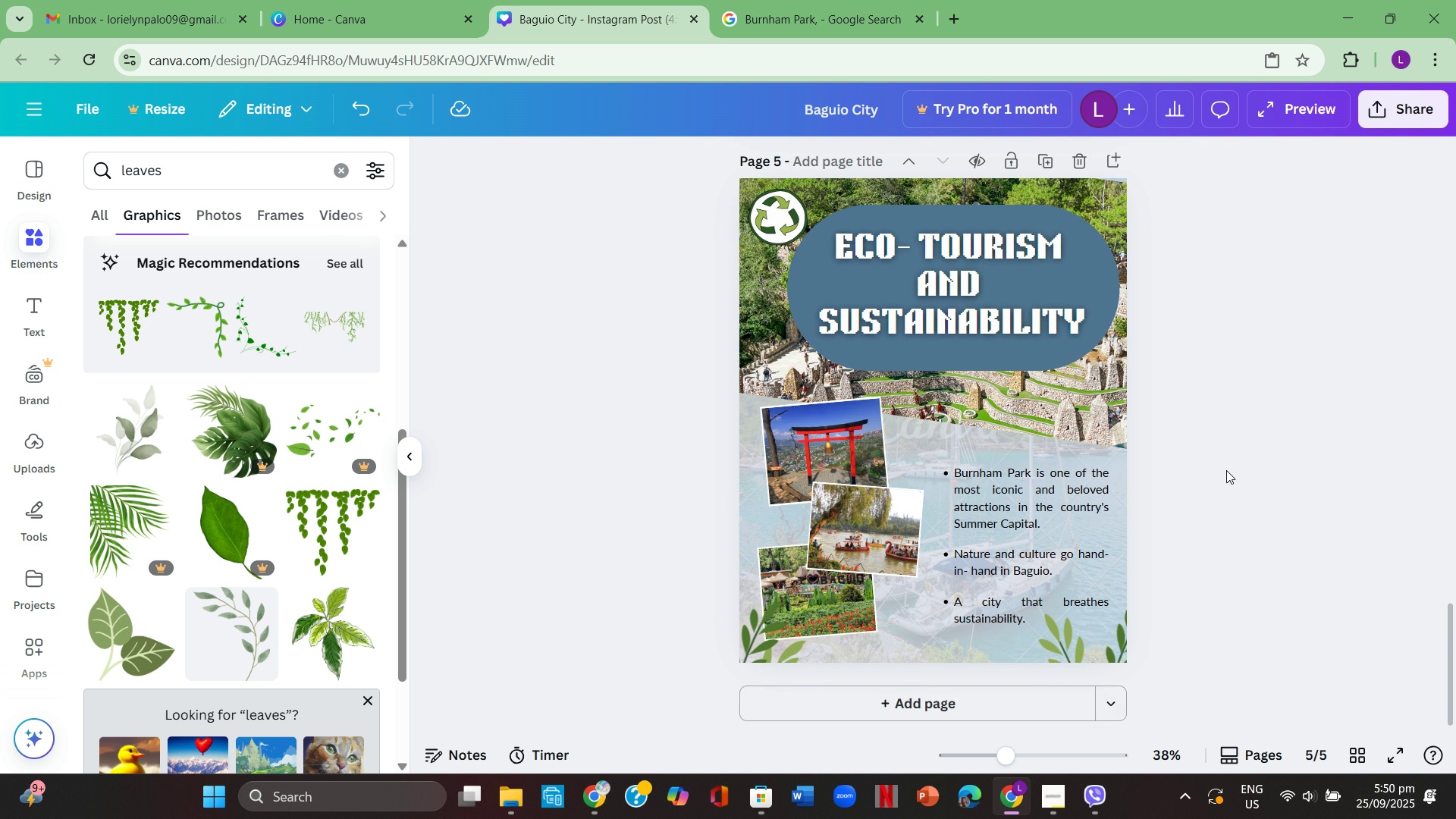 
wait(5.09)
 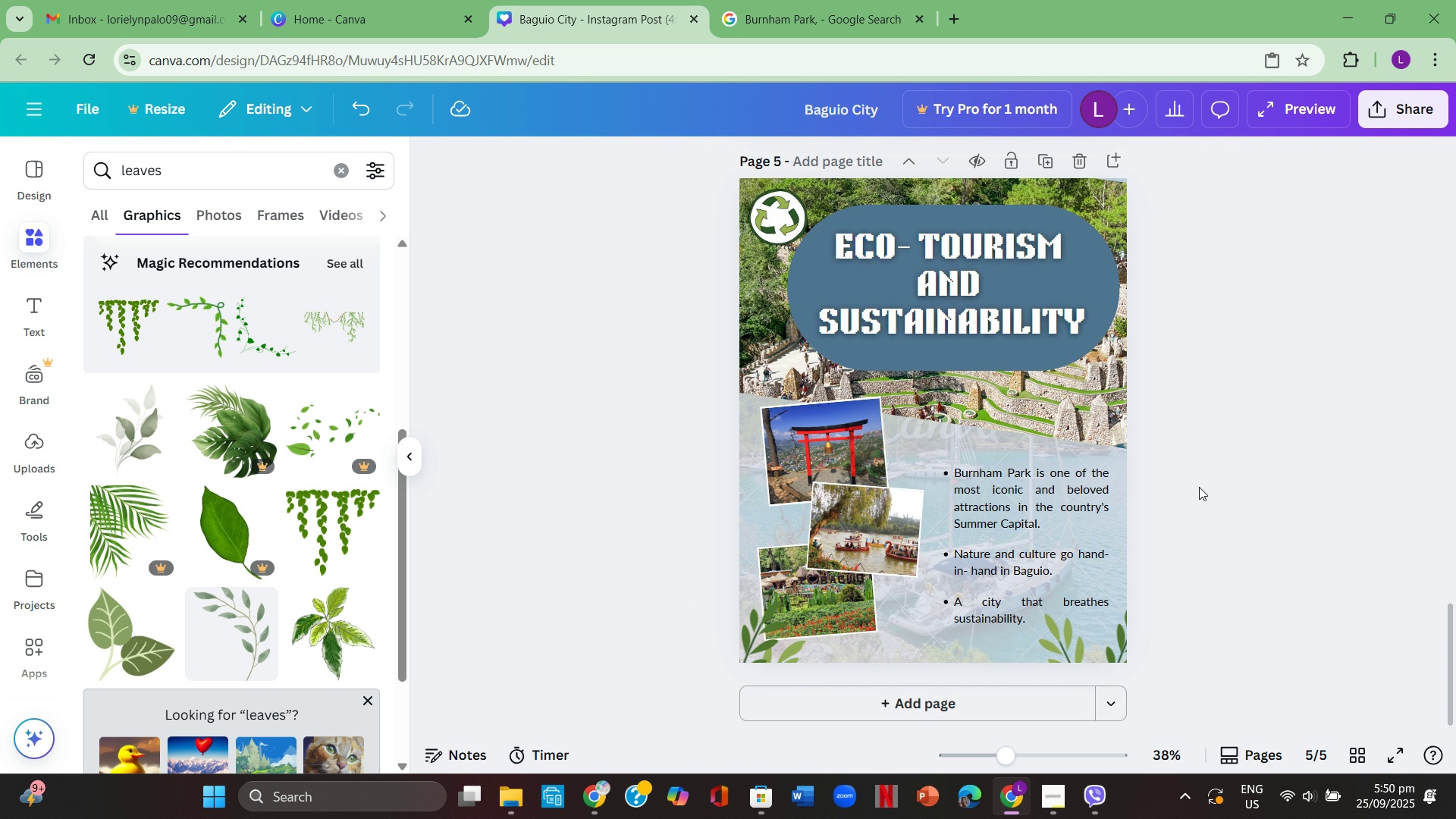 
scroll: coordinate [1236, 469], scroll_direction: up, amount: 23.0
 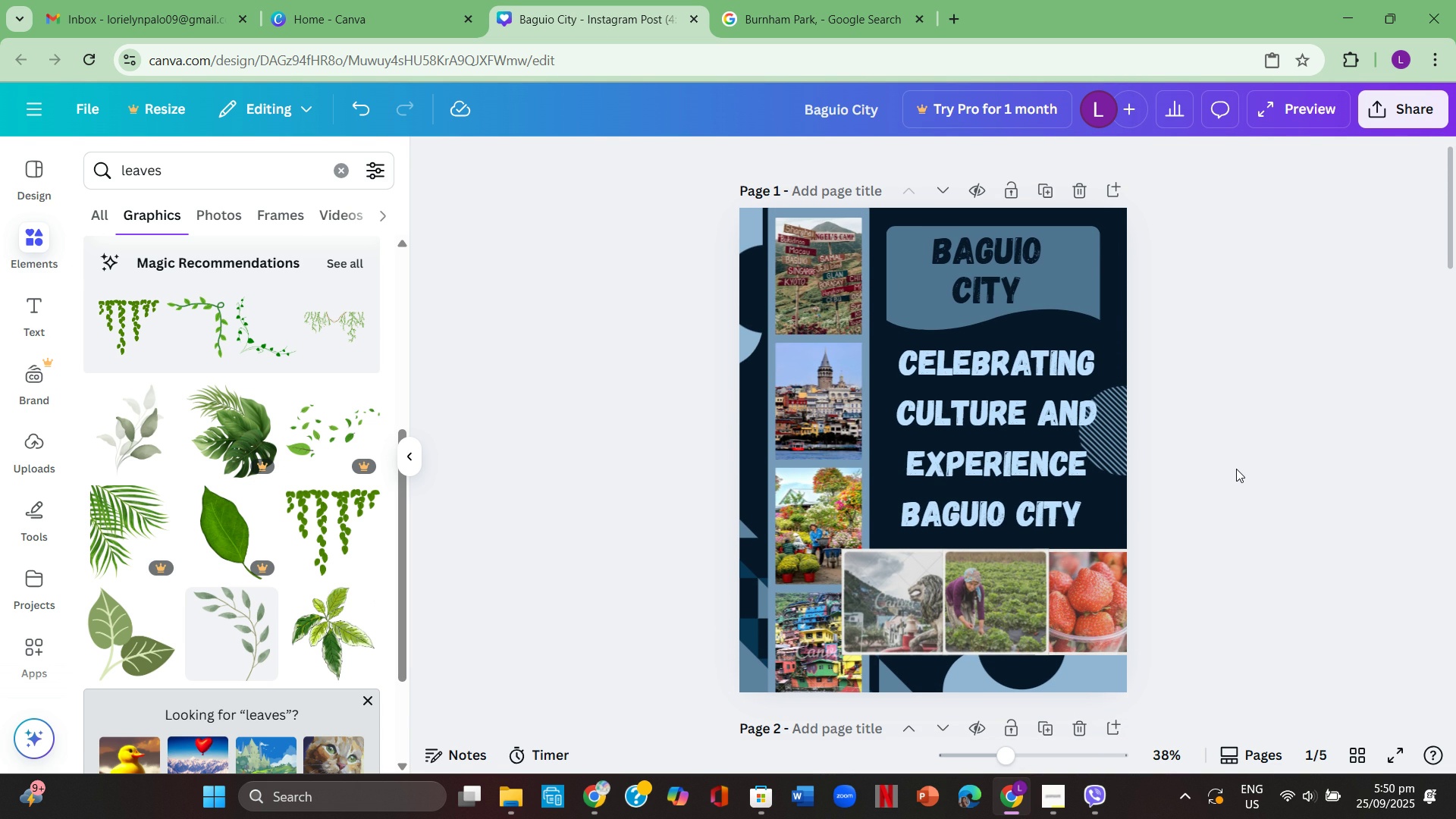 
scroll: coordinate [1335, 475], scroll_direction: down, amount: 13.0
 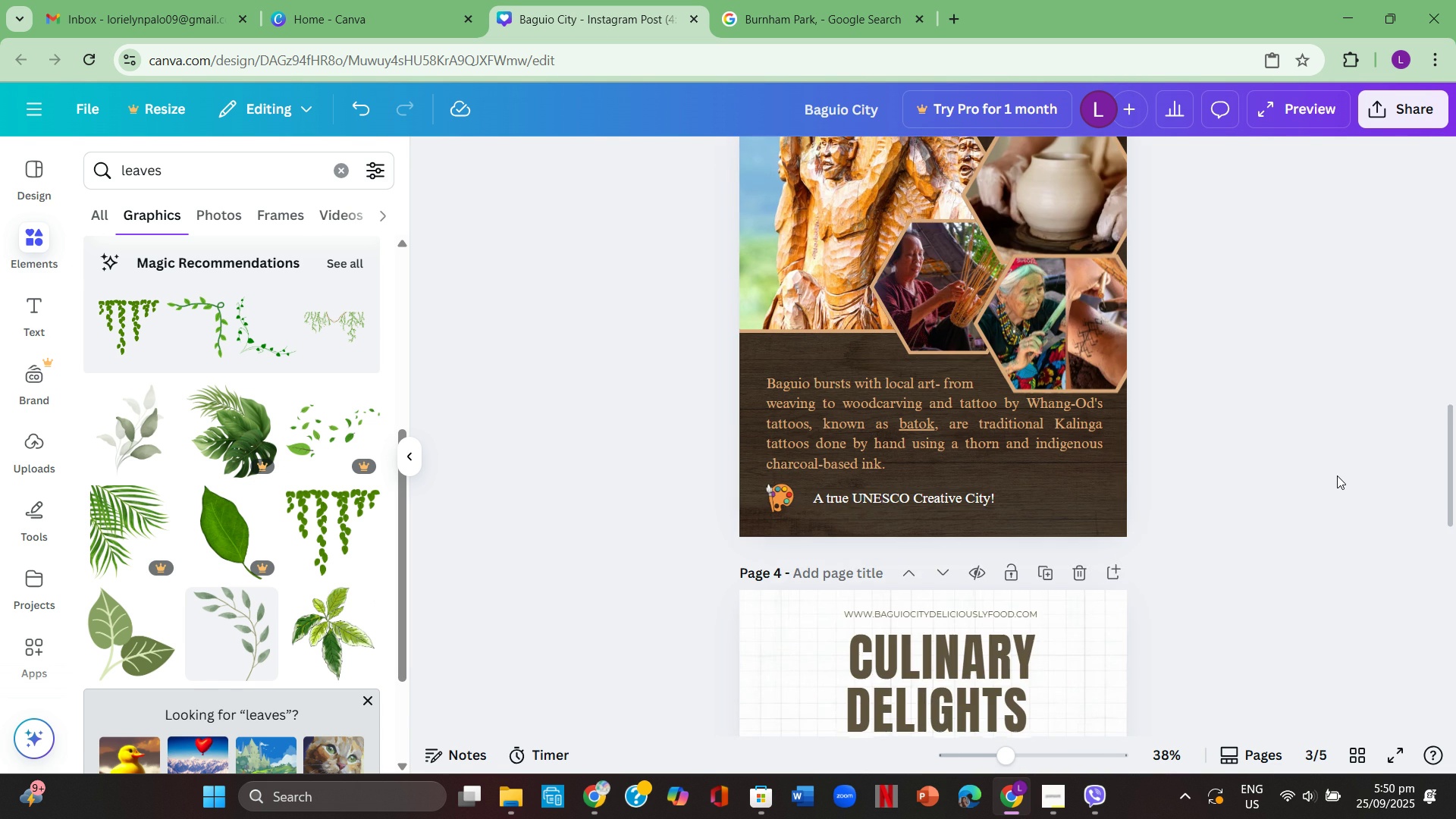 
scroll: coordinate [1337, 475], scroll_direction: up, amount: 2.0
 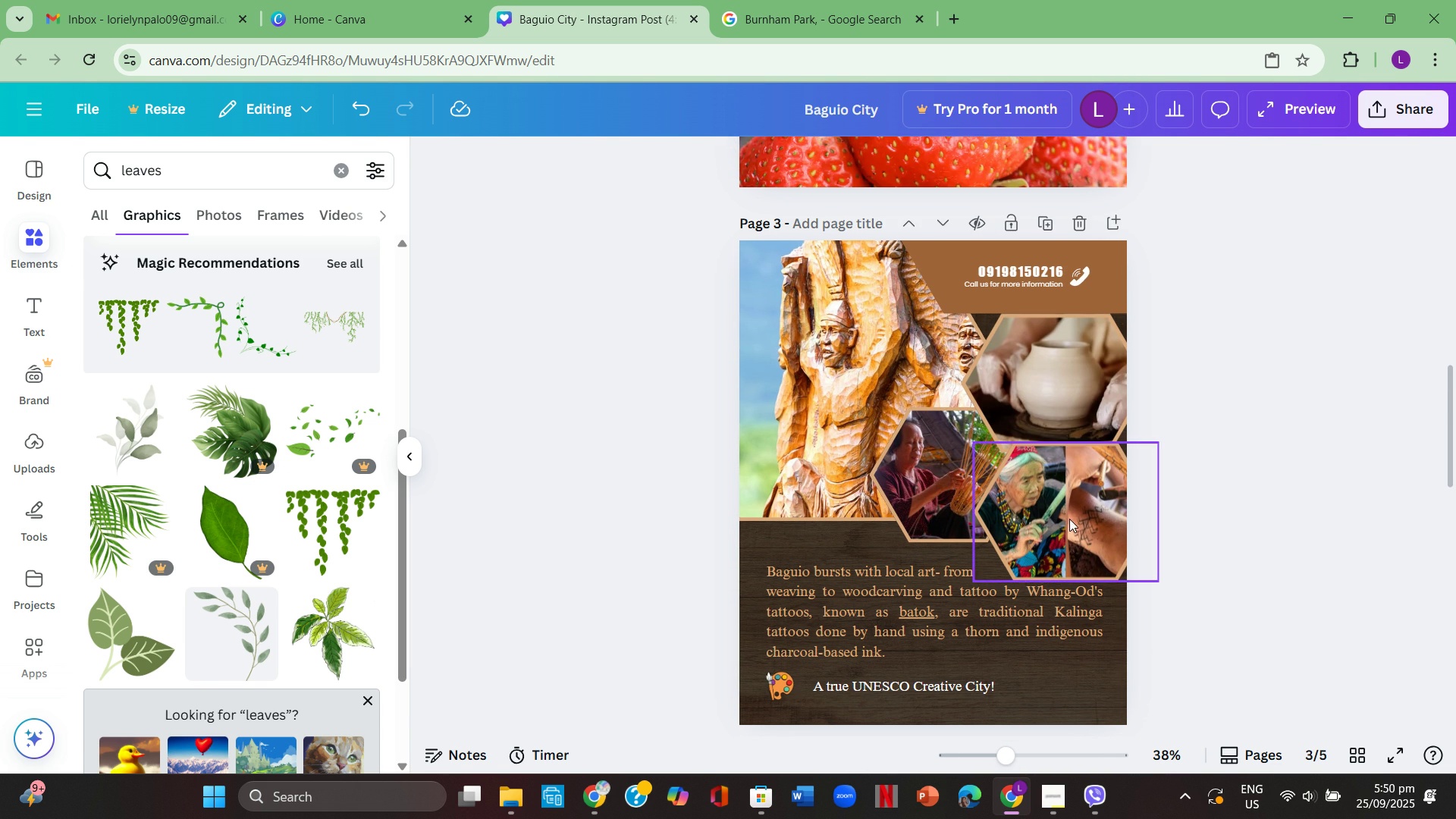 
left_click([1065, 519])
 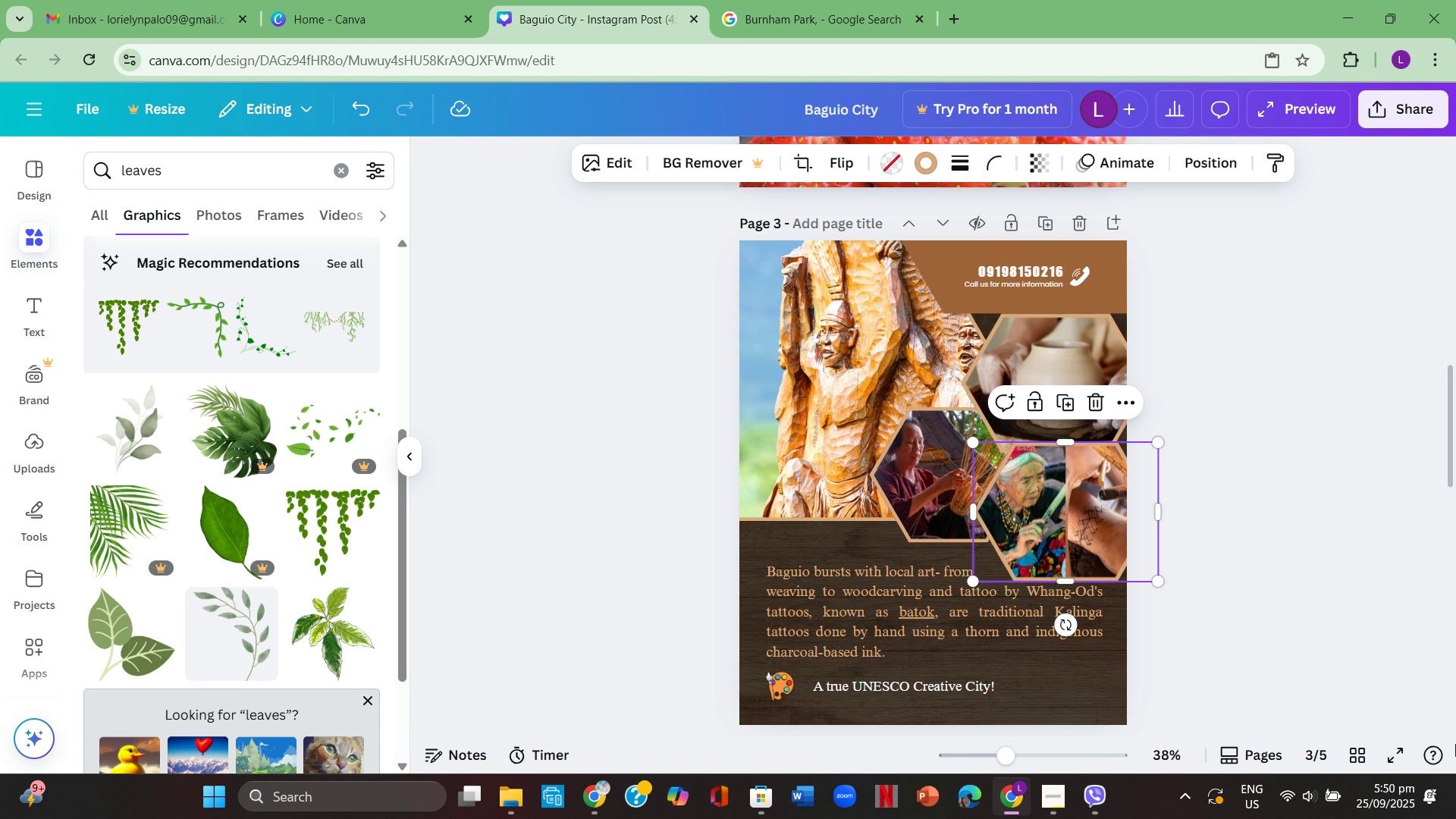 
key(Control+ControlLeft)
 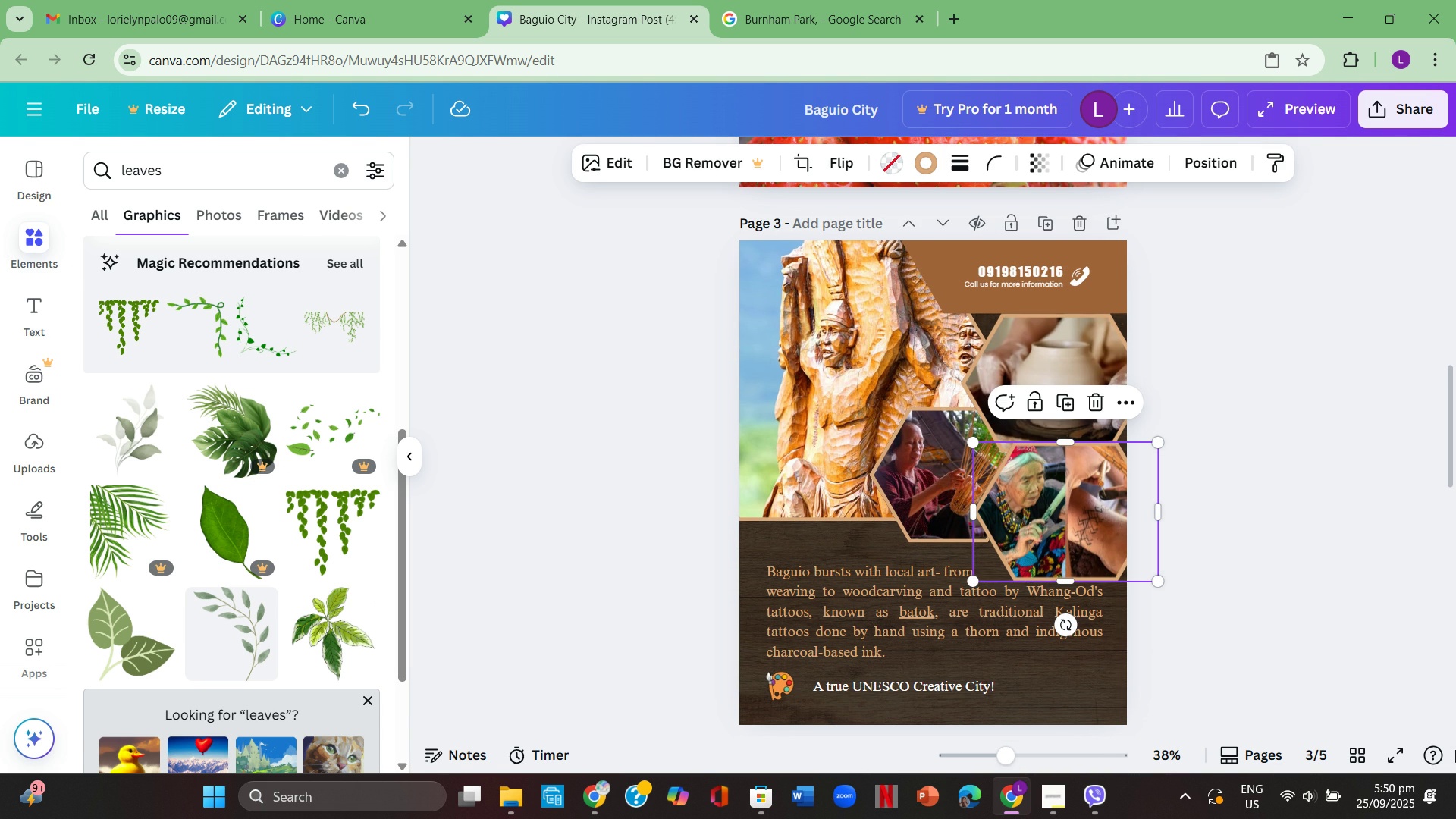 
key(Control+C)
 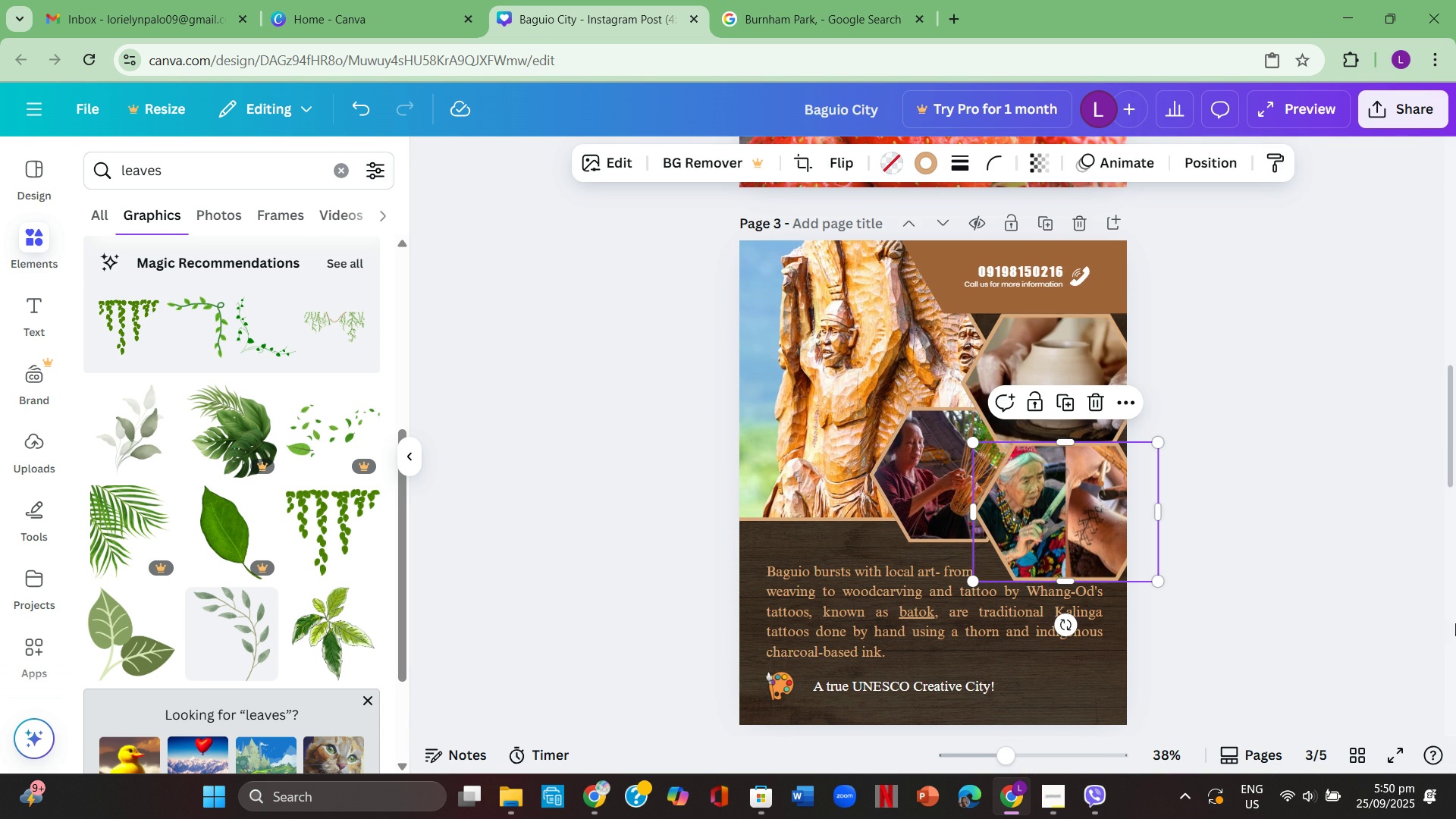 
scroll: coordinate [1225, 398], scroll_direction: up, amount: 12.0
 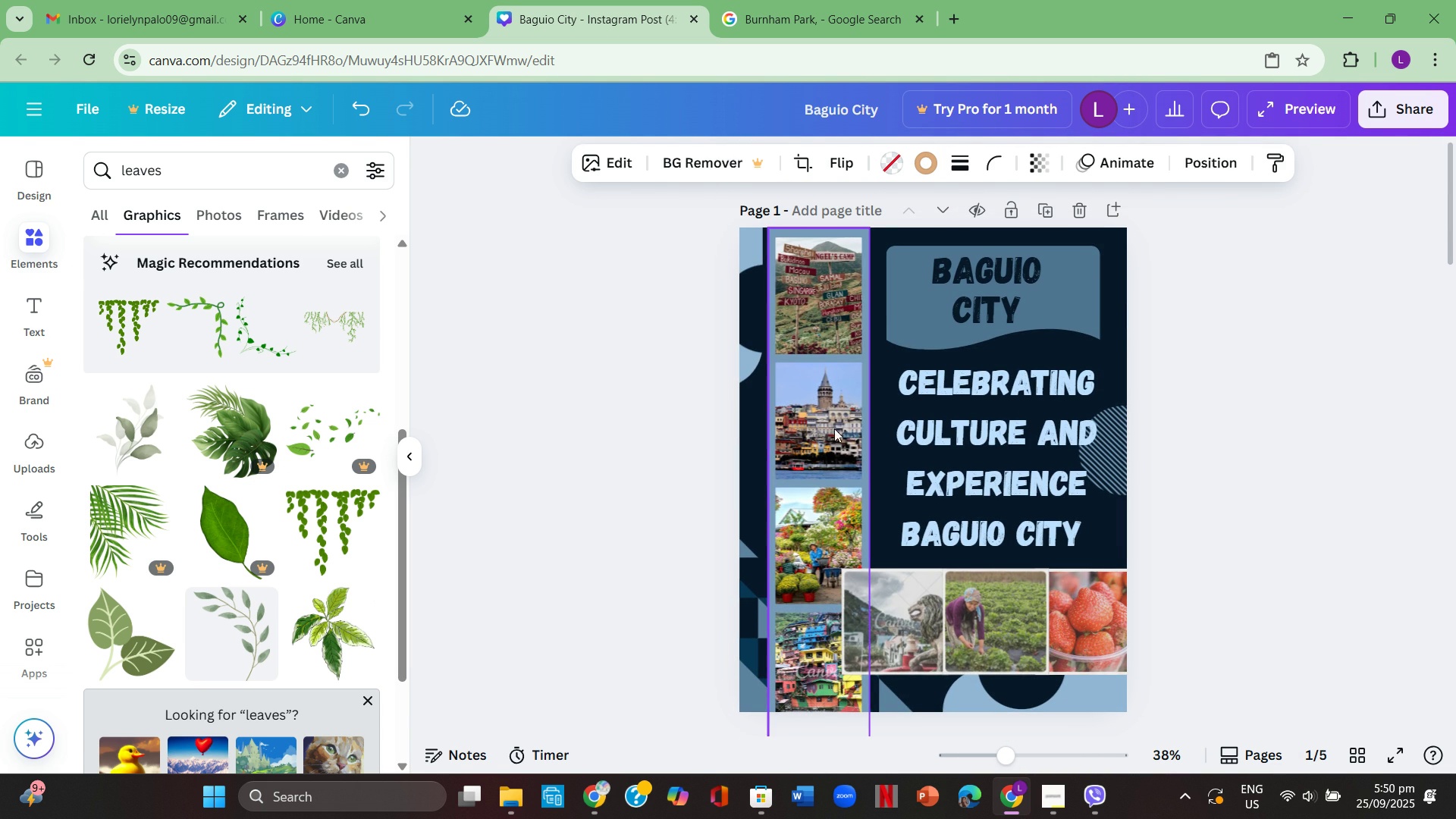 
left_click([830, 419])
 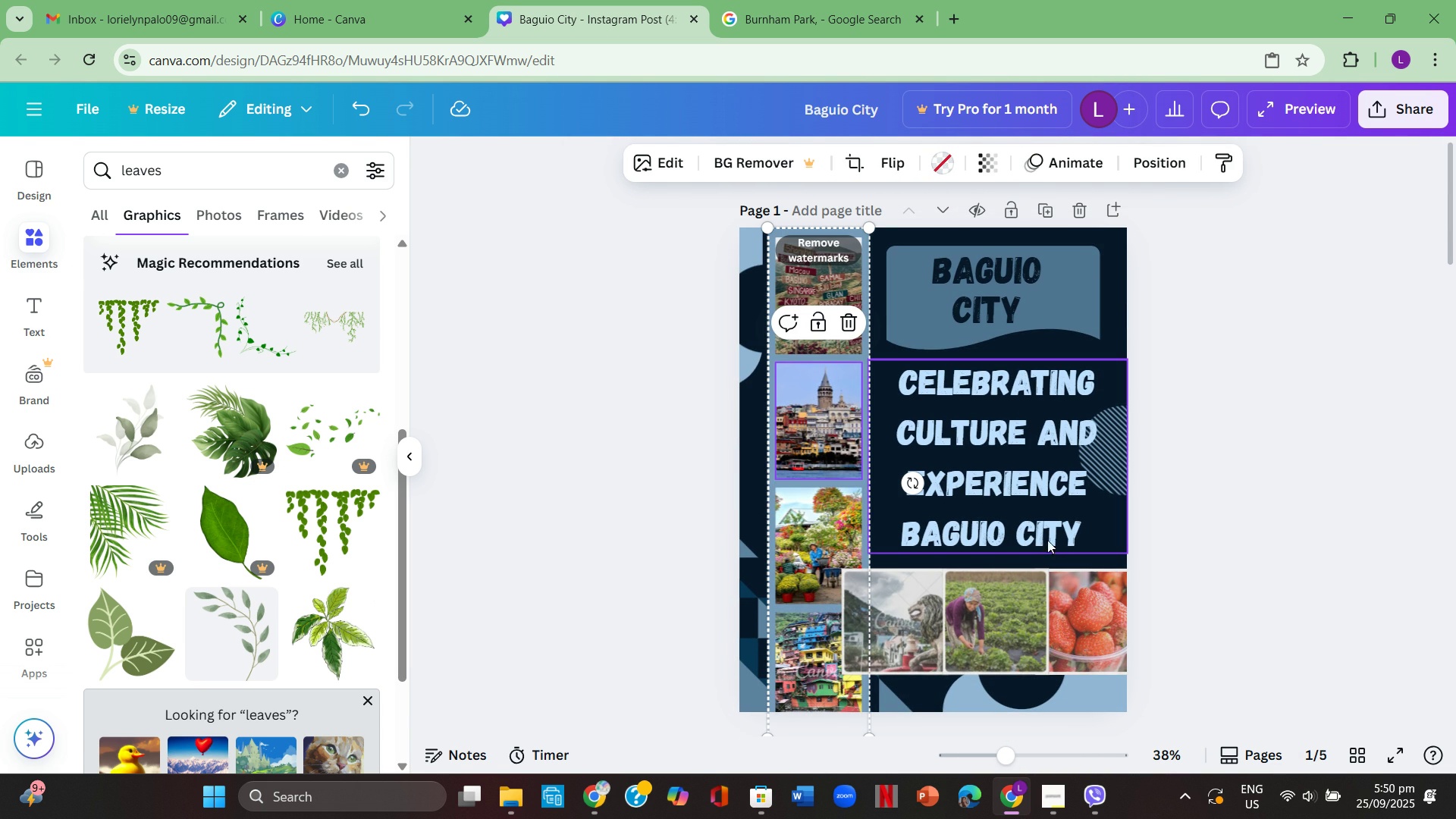 
key(Backspace)
 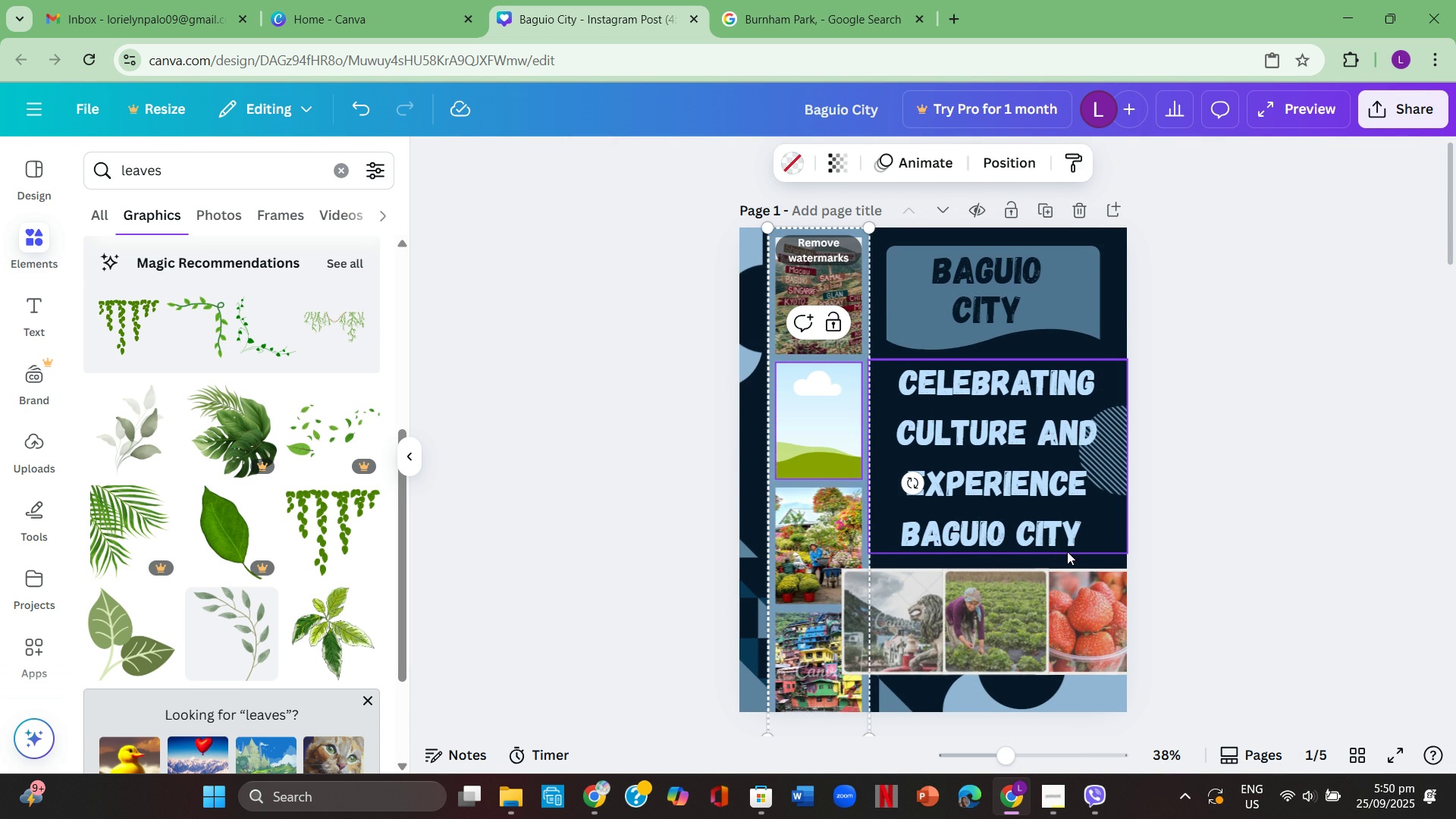 
key(Control+ControlLeft)
 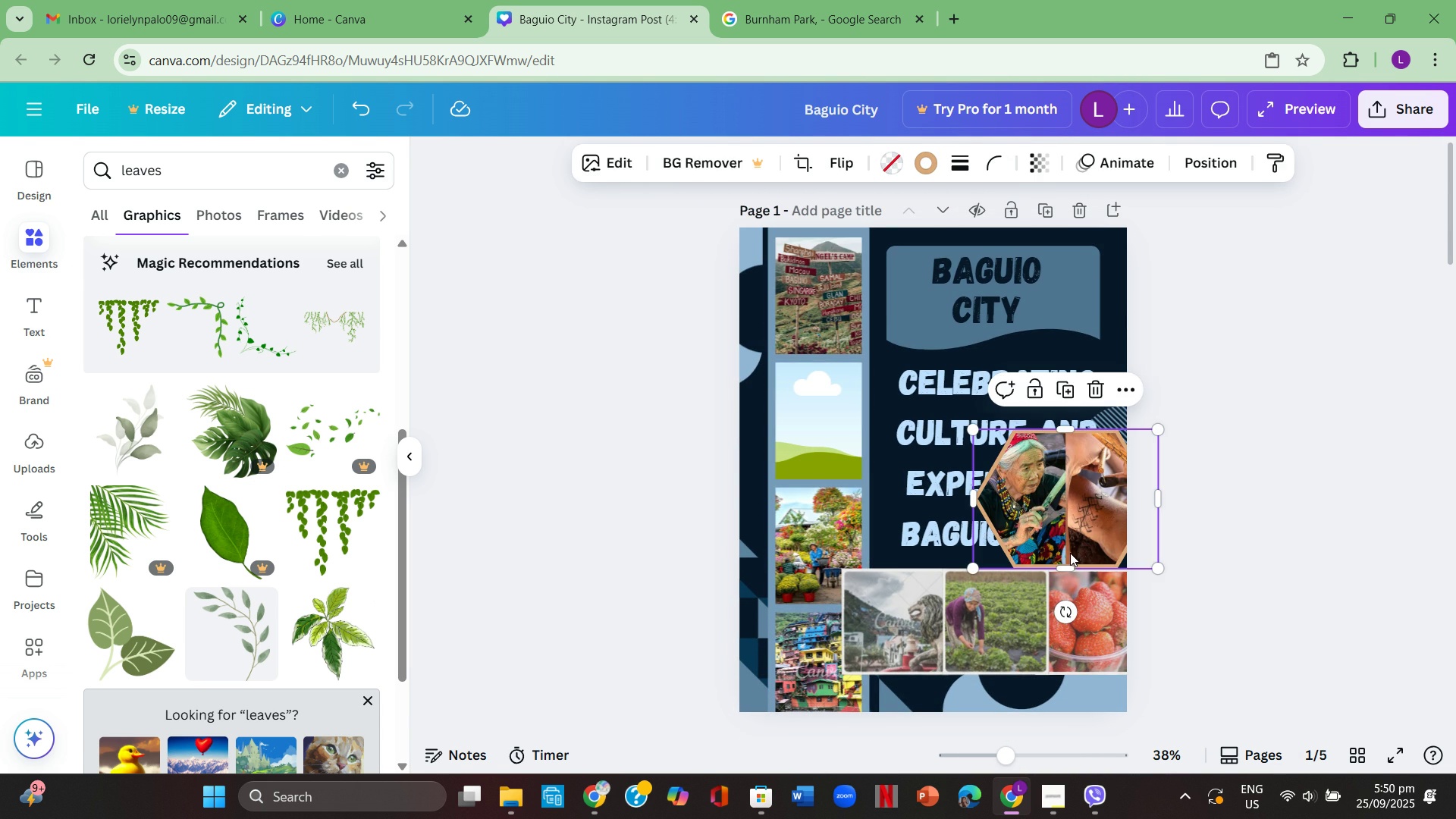 
key(Control+V)